 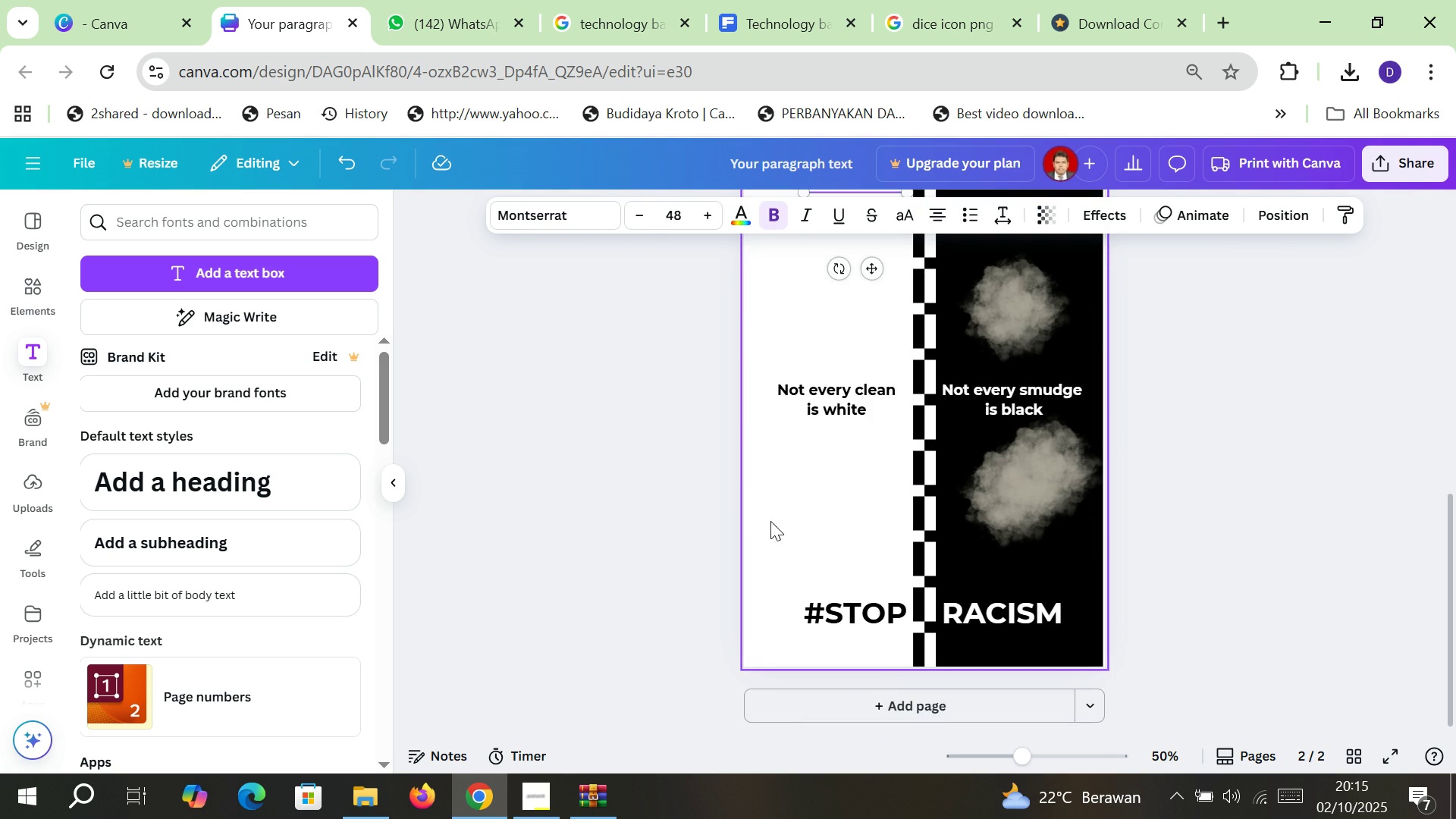 
mouse_move([811, 625])
 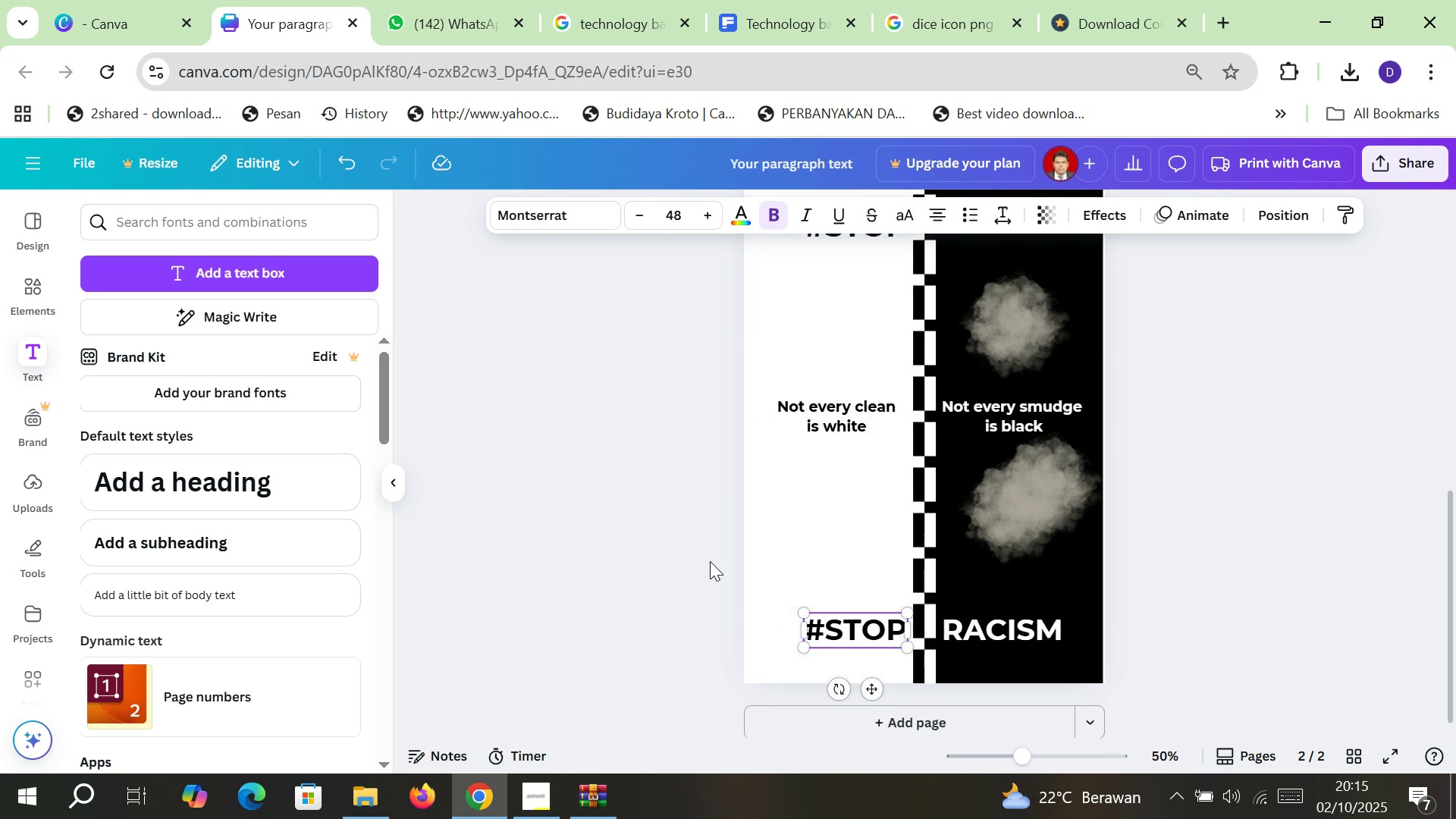 
scroll: coordinate [710, 560], scroll_direction: up, amount: 2.0
 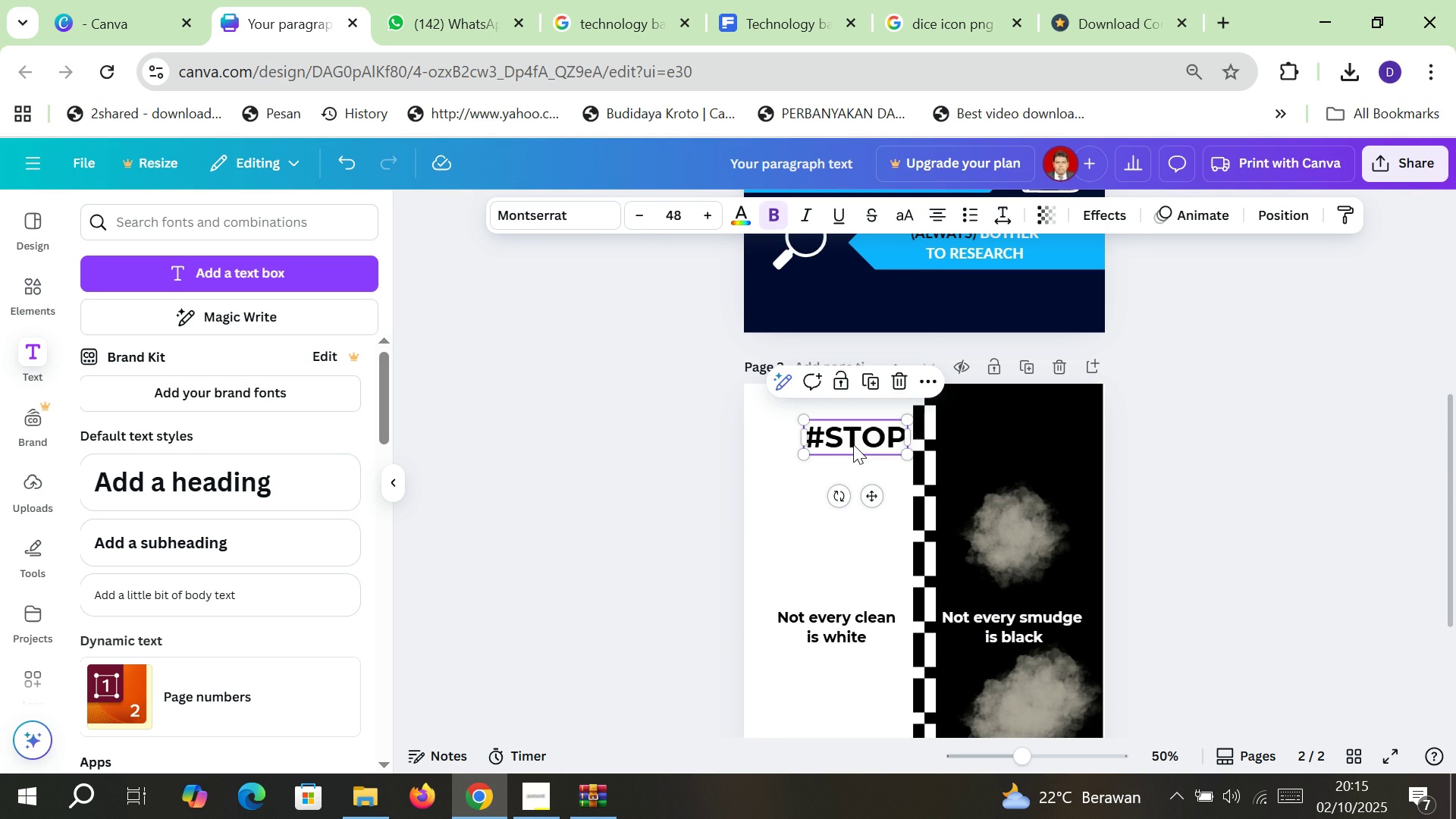 
double_click([853, 444])
 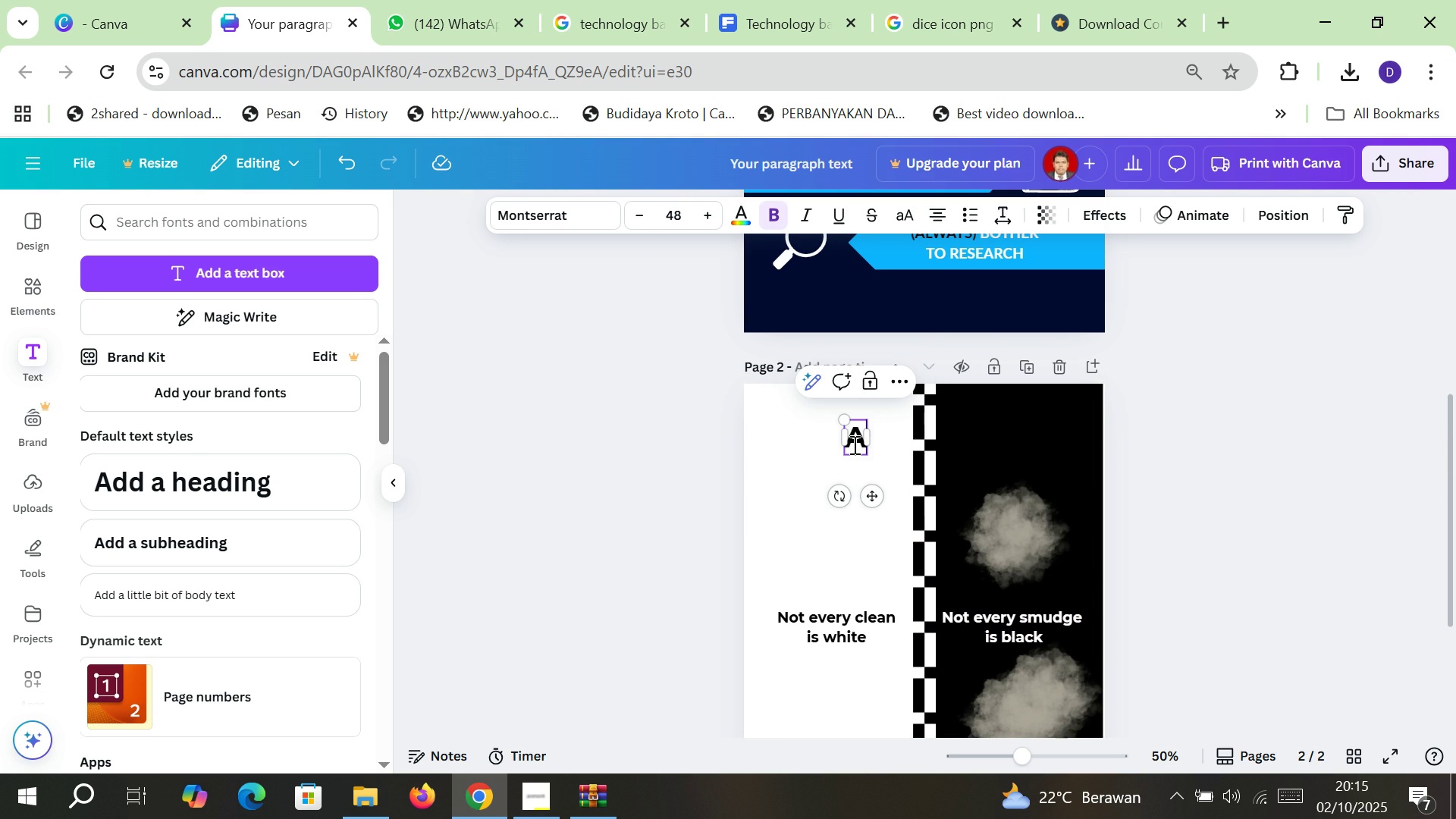 
type(ALWAYS)